 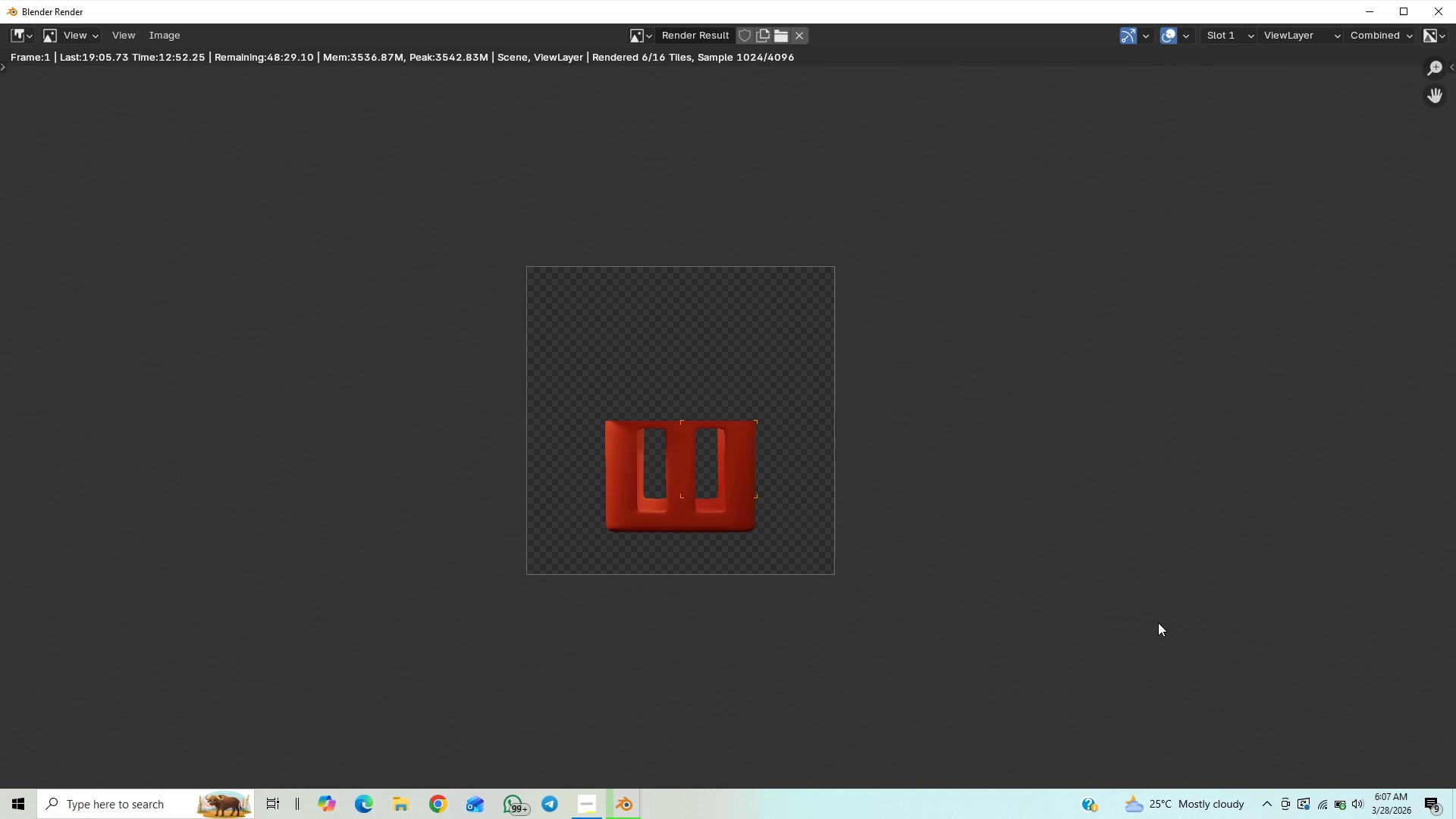 
scroll: coordinate [828, 511], scroll_direction: down, amount: 12.0
 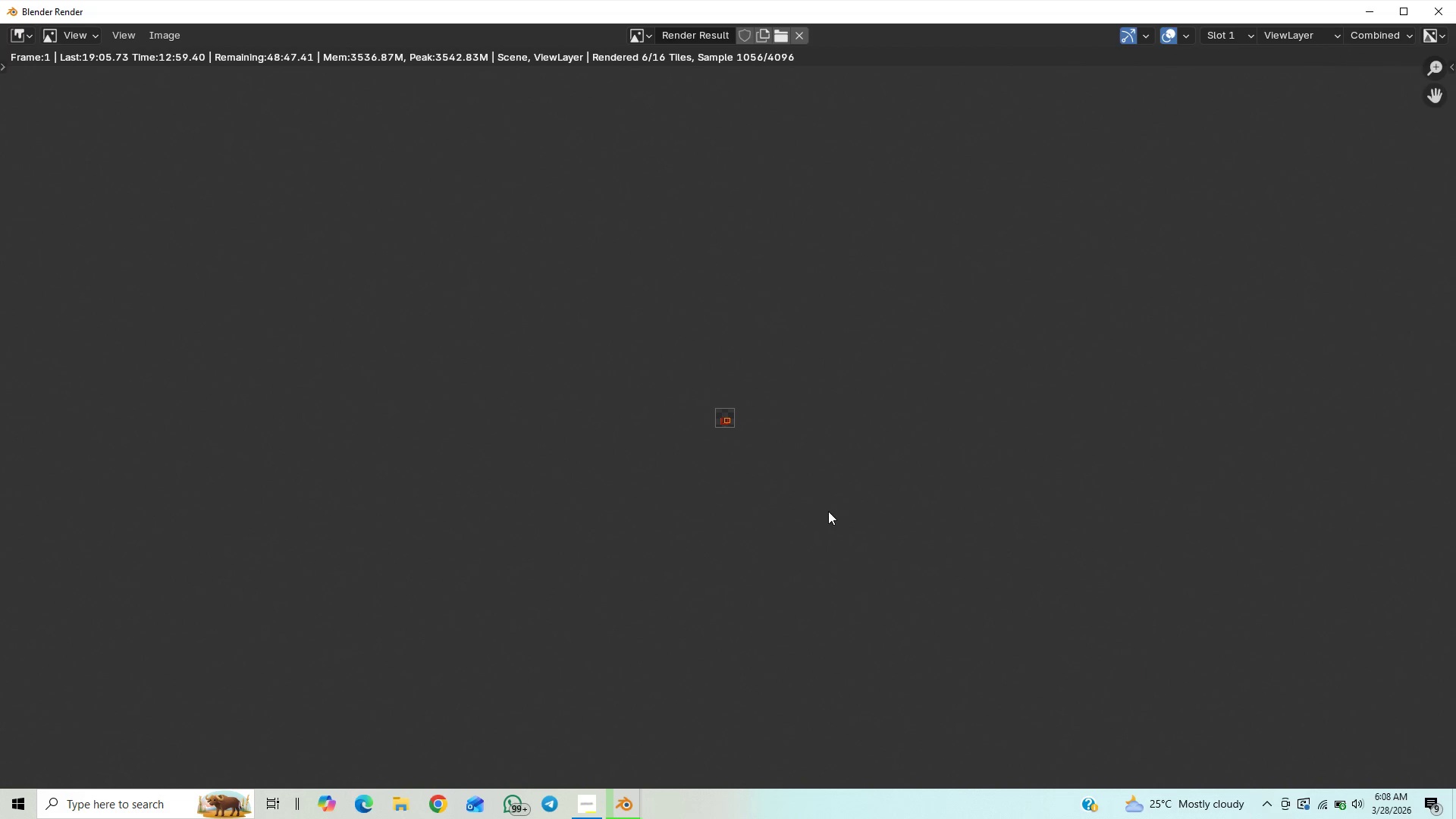 
scroll: coordinate [828, 511], scroll_direction: up, amount: 30.0
 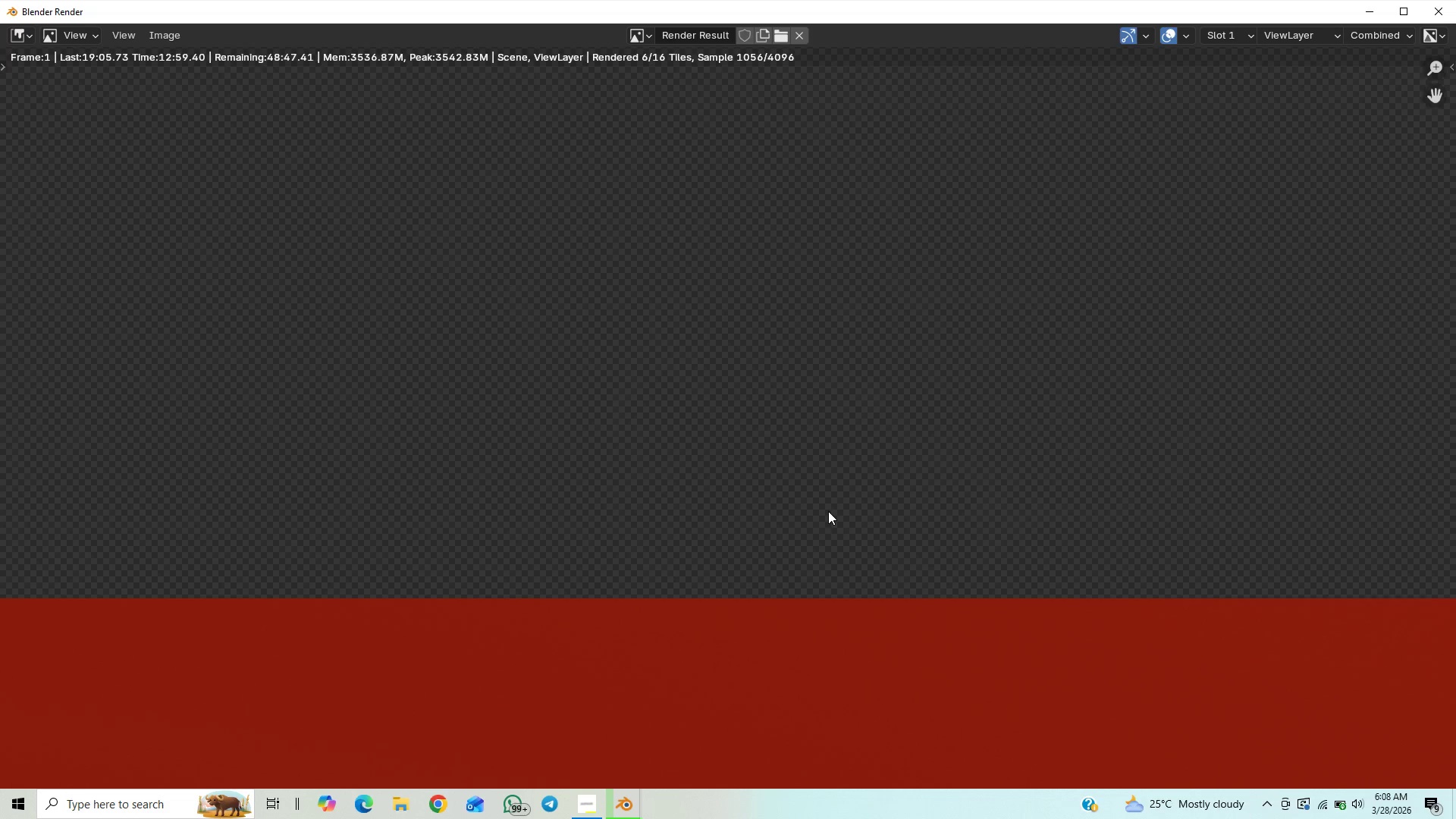 
scroll: coordinate [825, 513], scroll_direction: down, amount: 22.0
 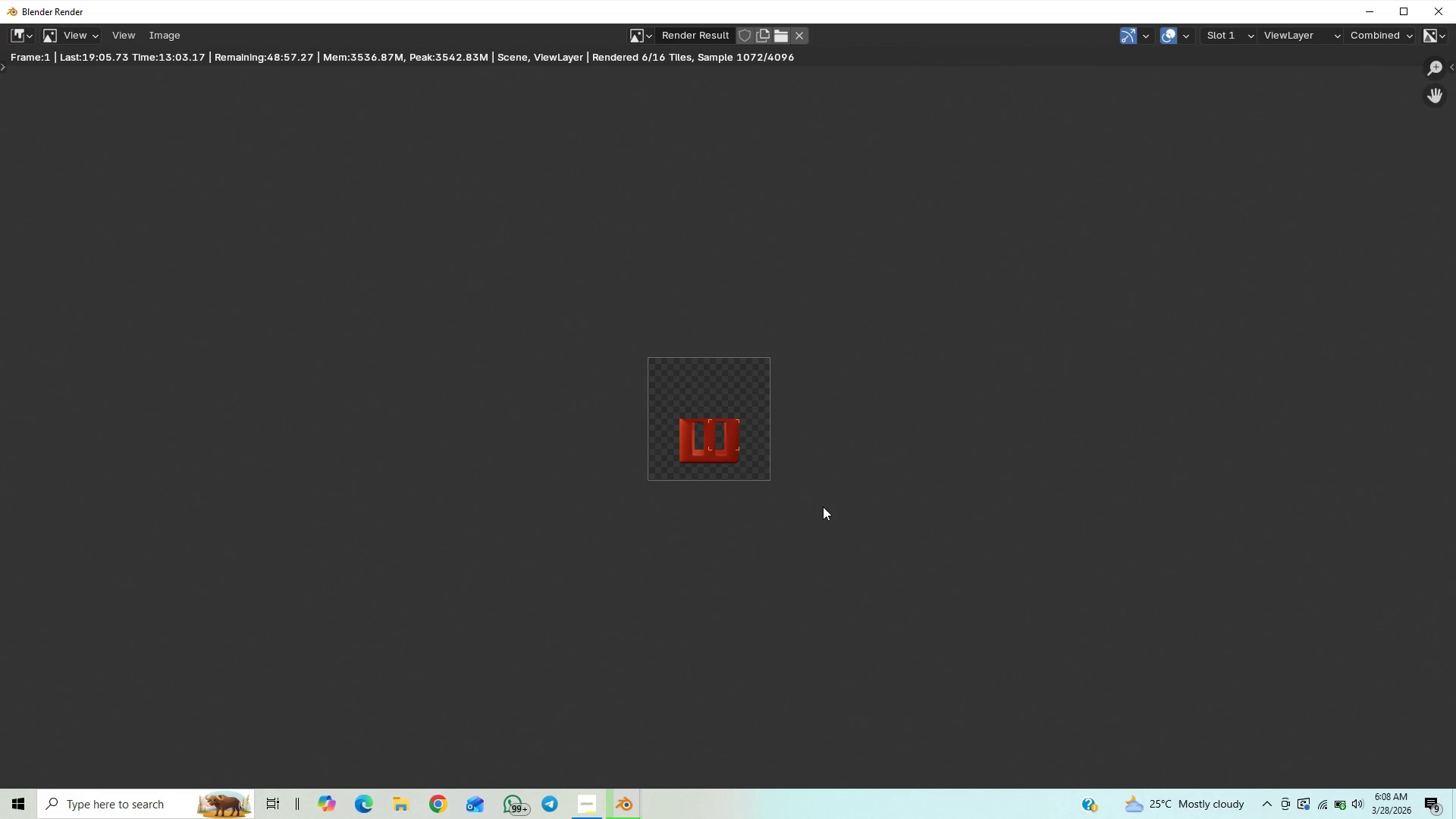 
scroll: coordinate [822, 506], scroll_direction: up, amount: 10.0
 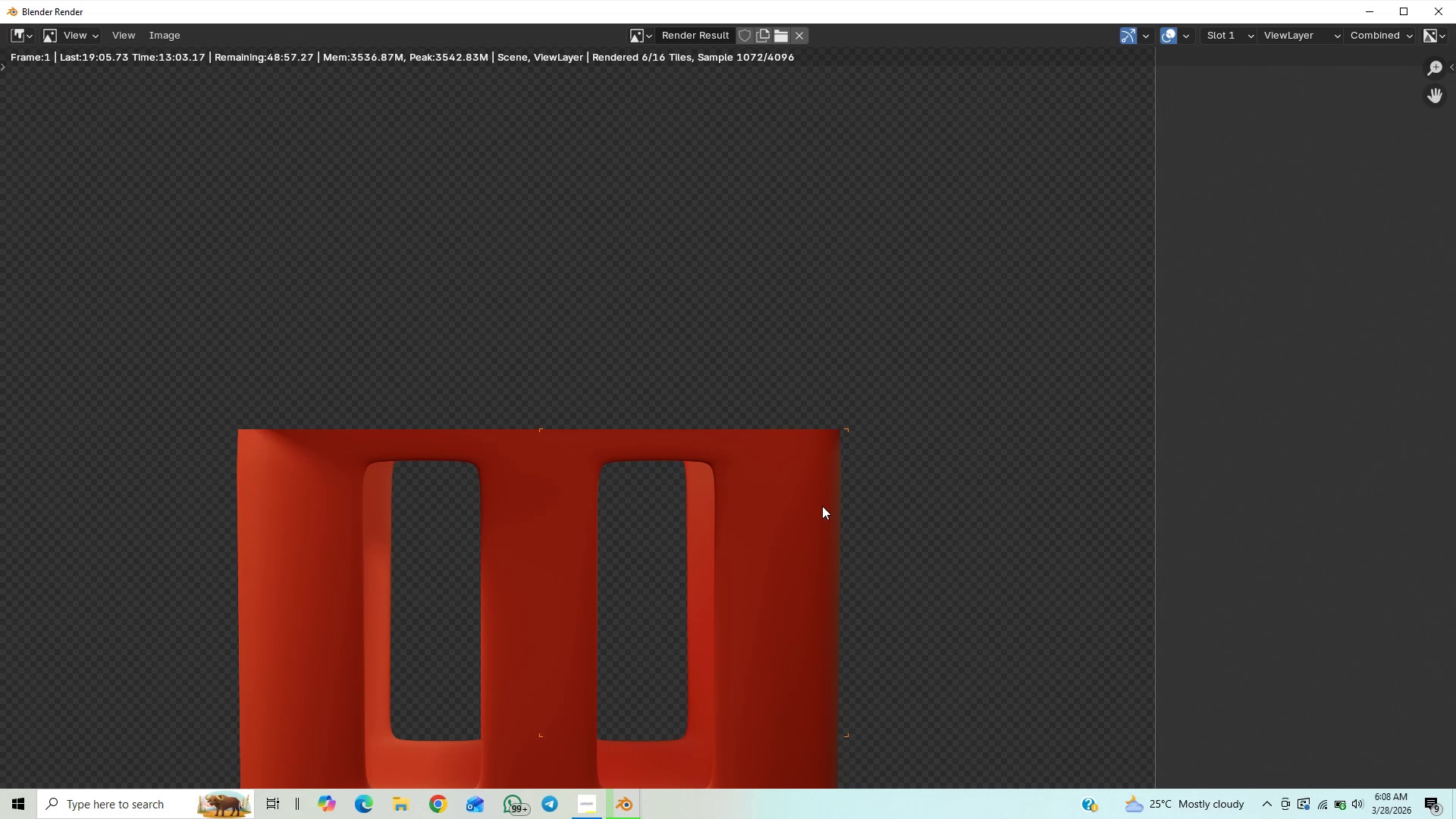 
scroll: coordinate [819, 504], scroll_direction: down, amount: 4.0
 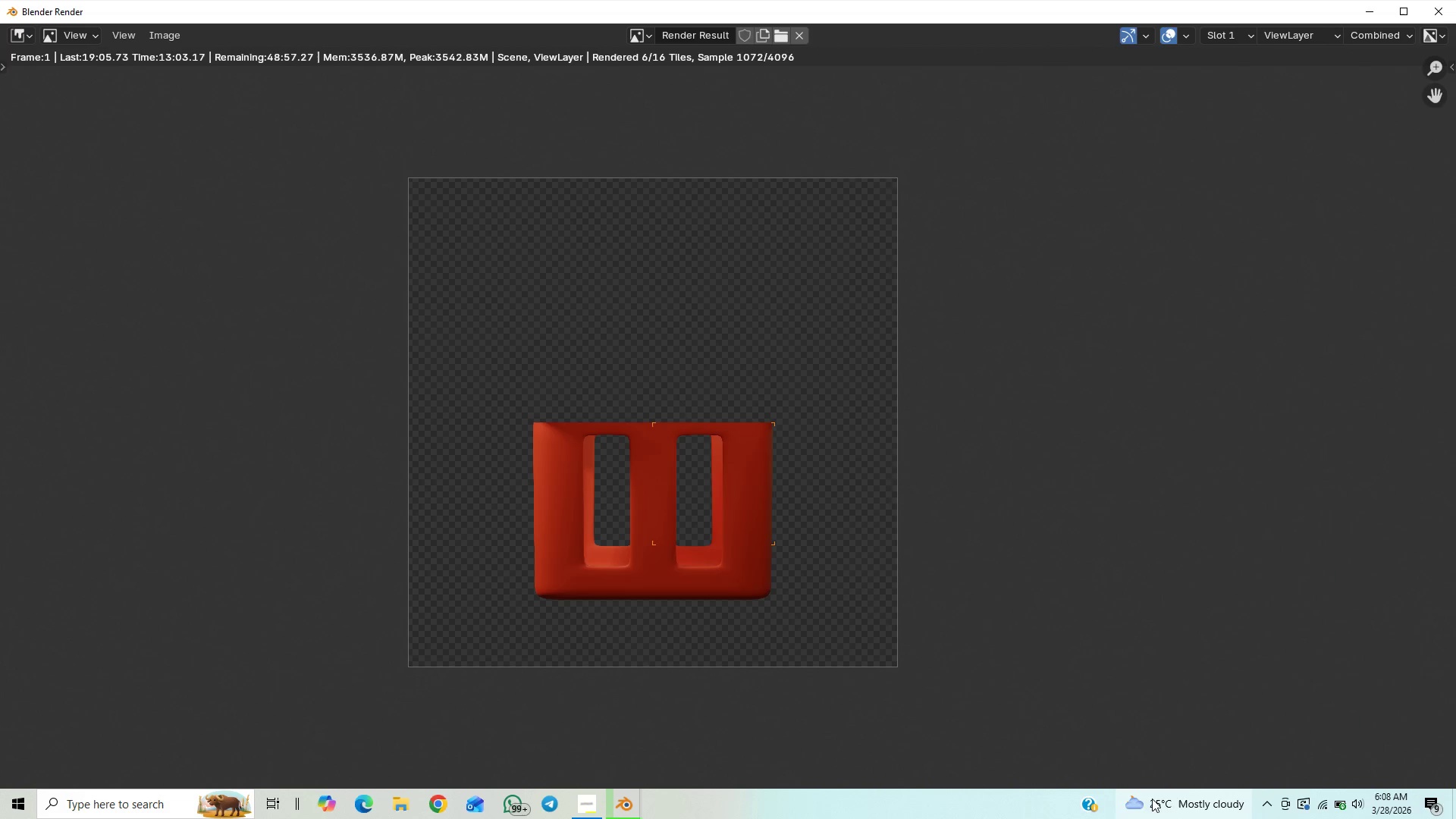 
mouse_move([1320, 780])
 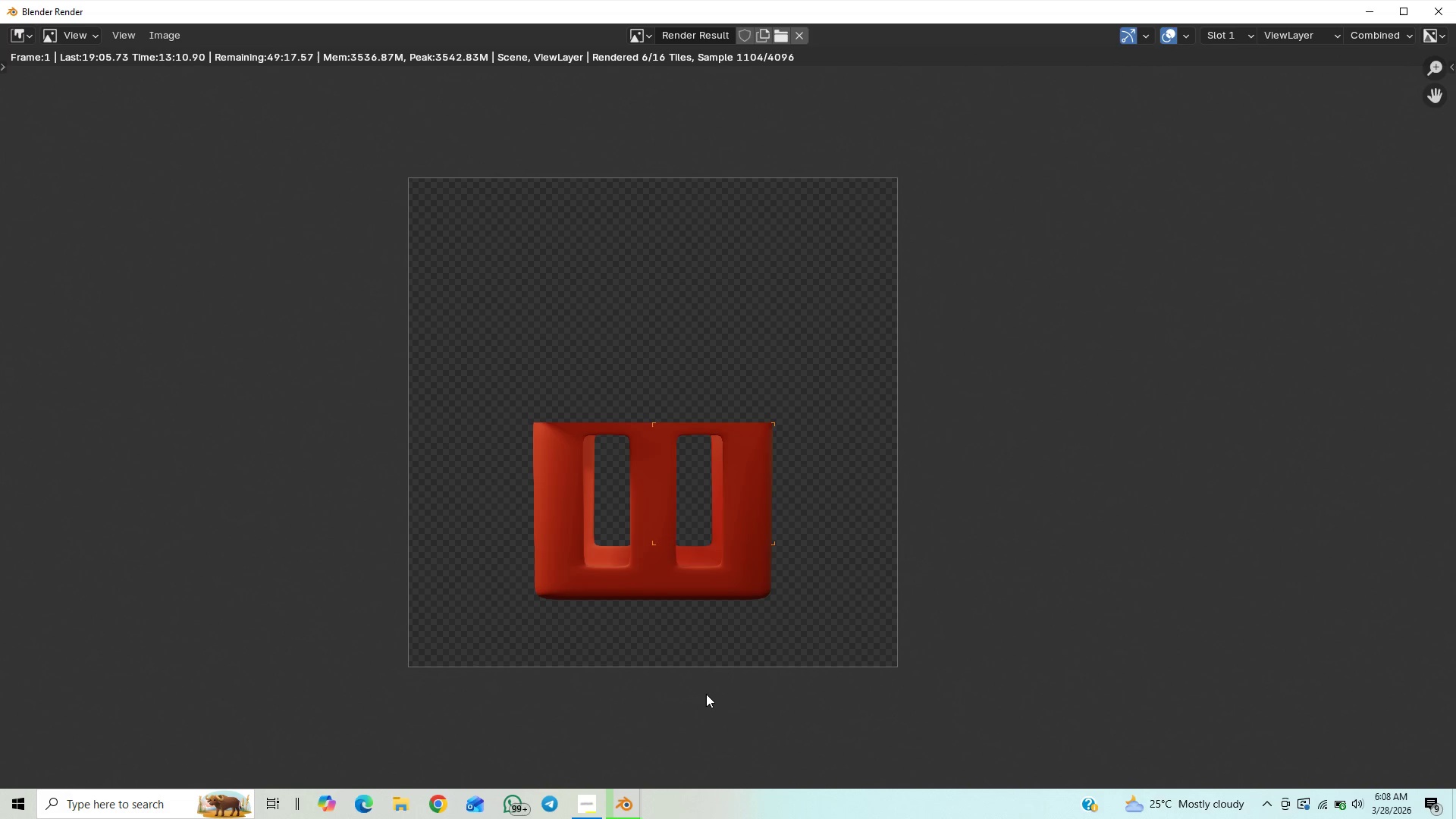 
scroll: coordinate [706, 694], scroll_direction: down, amount: 1.0
 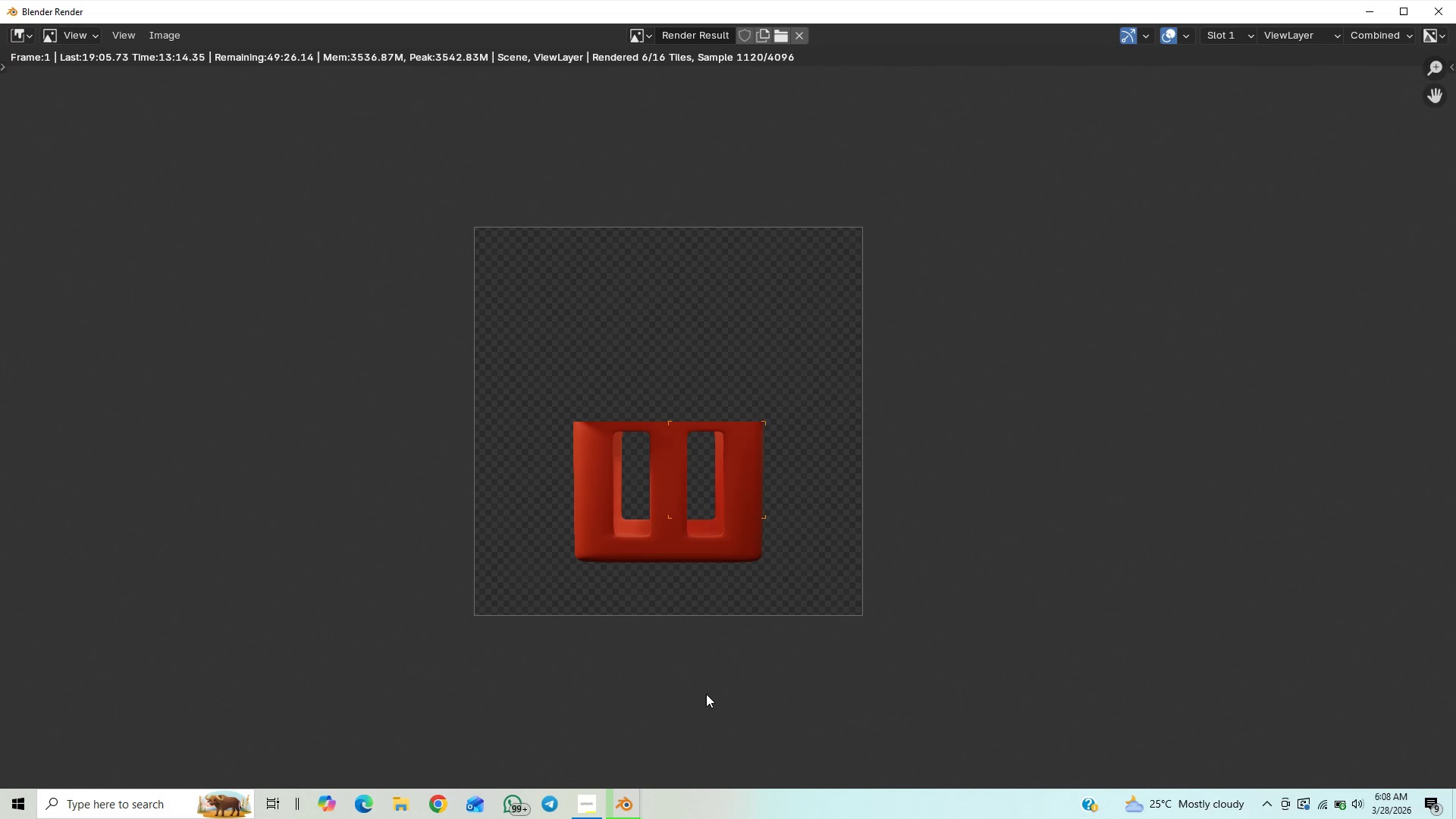 
scroll: coordinate [705, 694], scroll_direction: up, amount: 1.0
 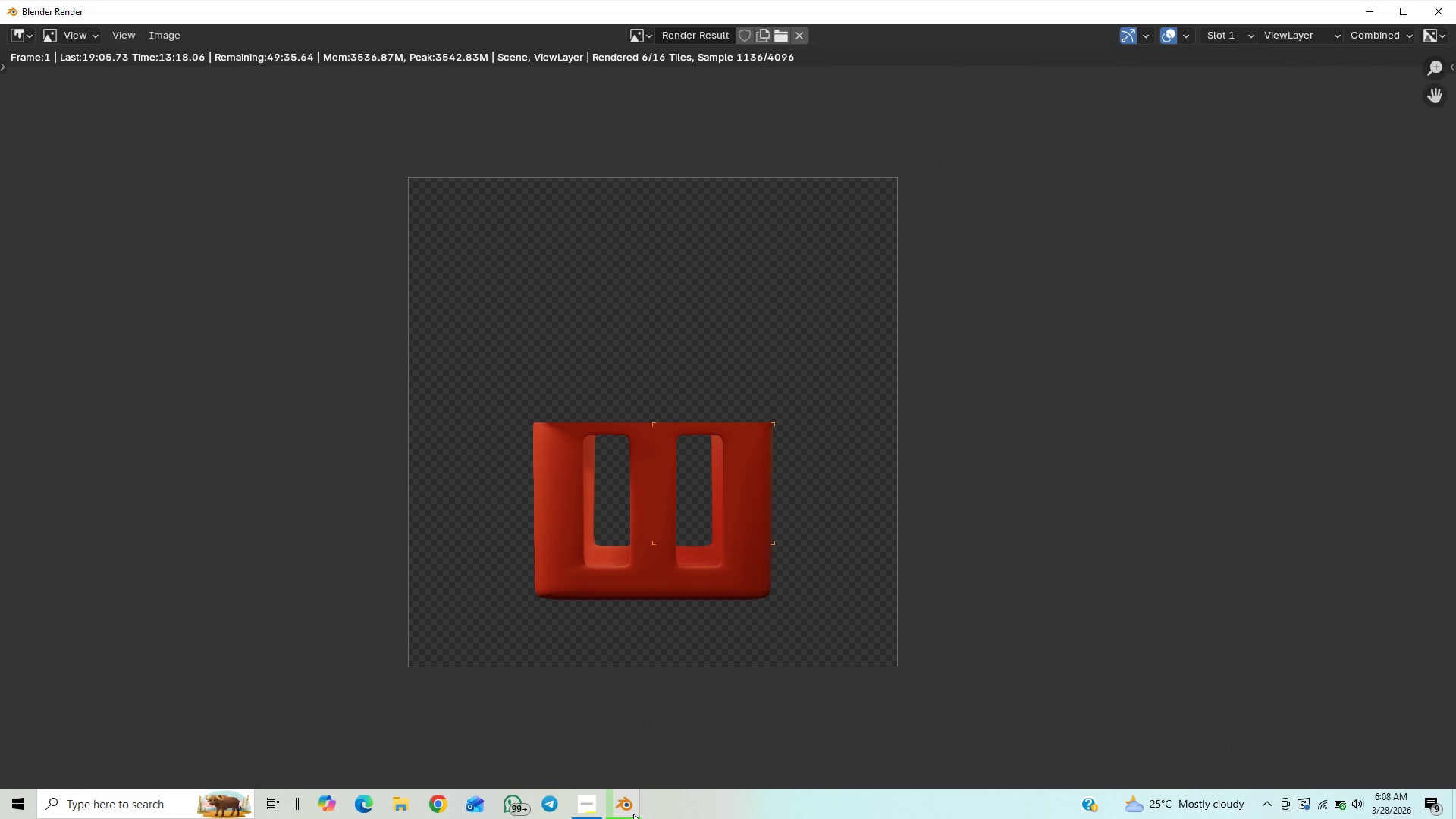 
left_click([579, 740])
 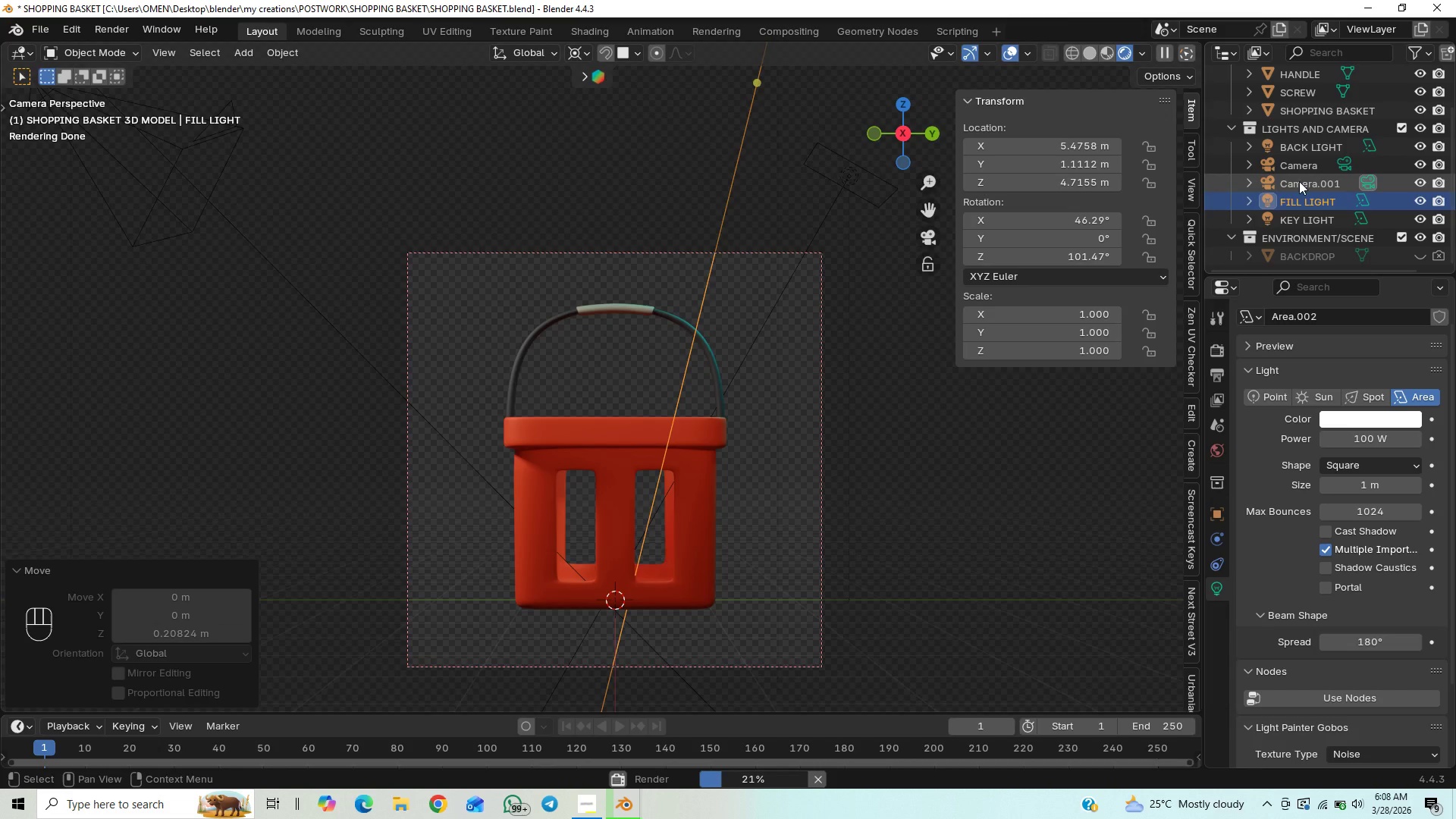 
scroll: coordinate [1279, 199], scroll_direction: up, amount: 14.0
 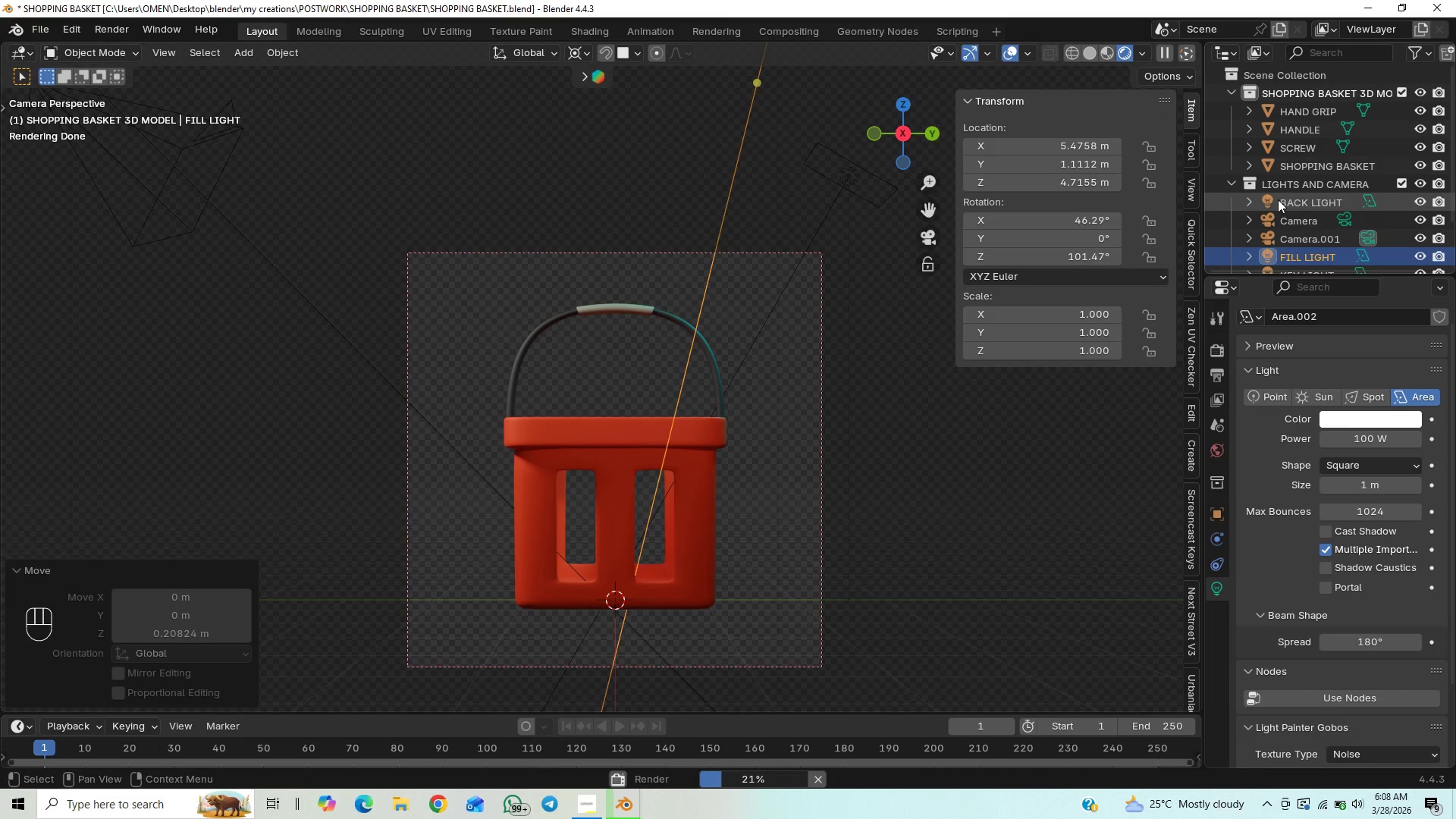 
scroll: coordinate [1278, 199], scroll_direction: down, amount: 10.0
 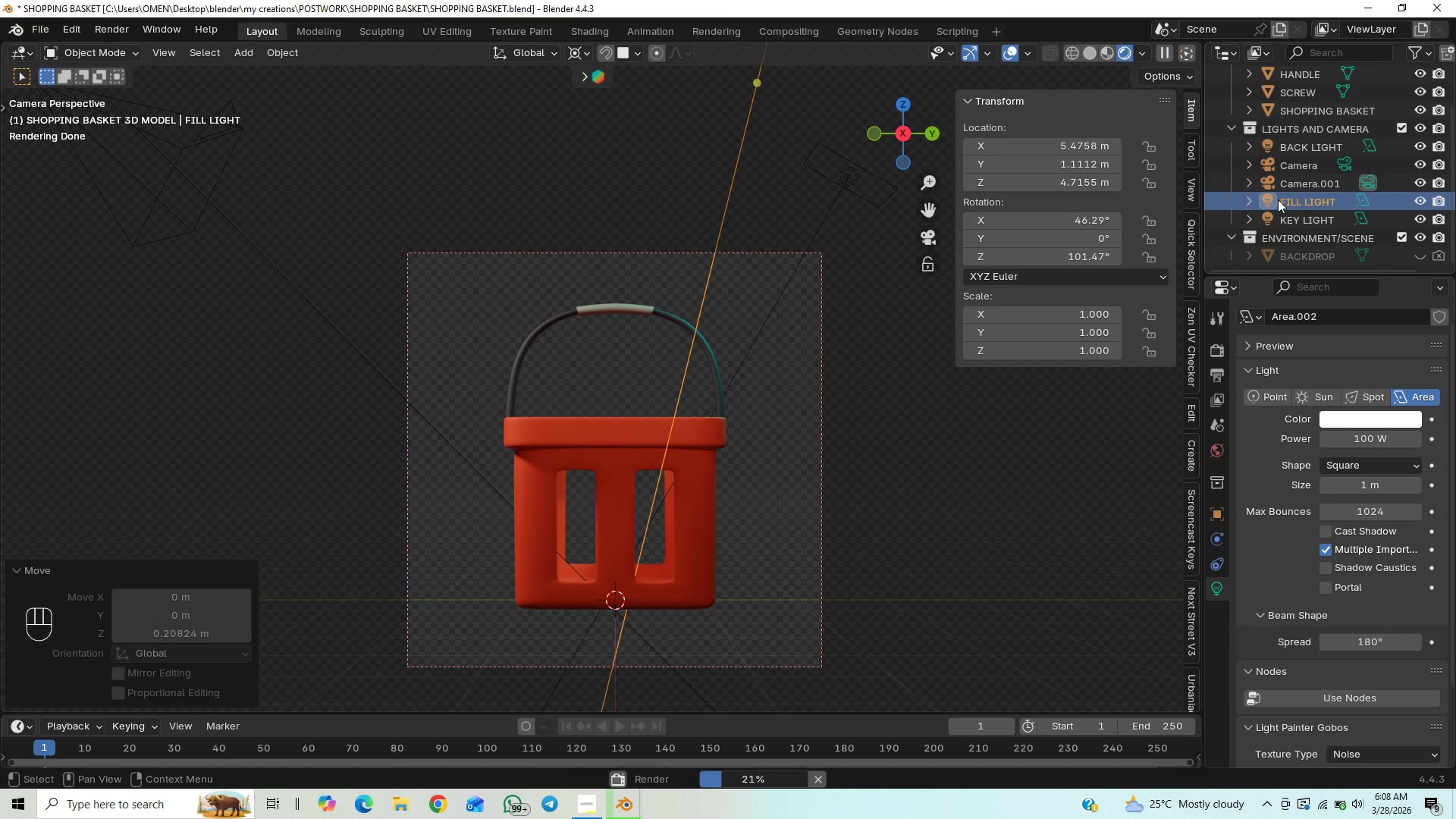 
scroll: coordinate [1278, 199], scroll_direction: up, amount: 3.0
 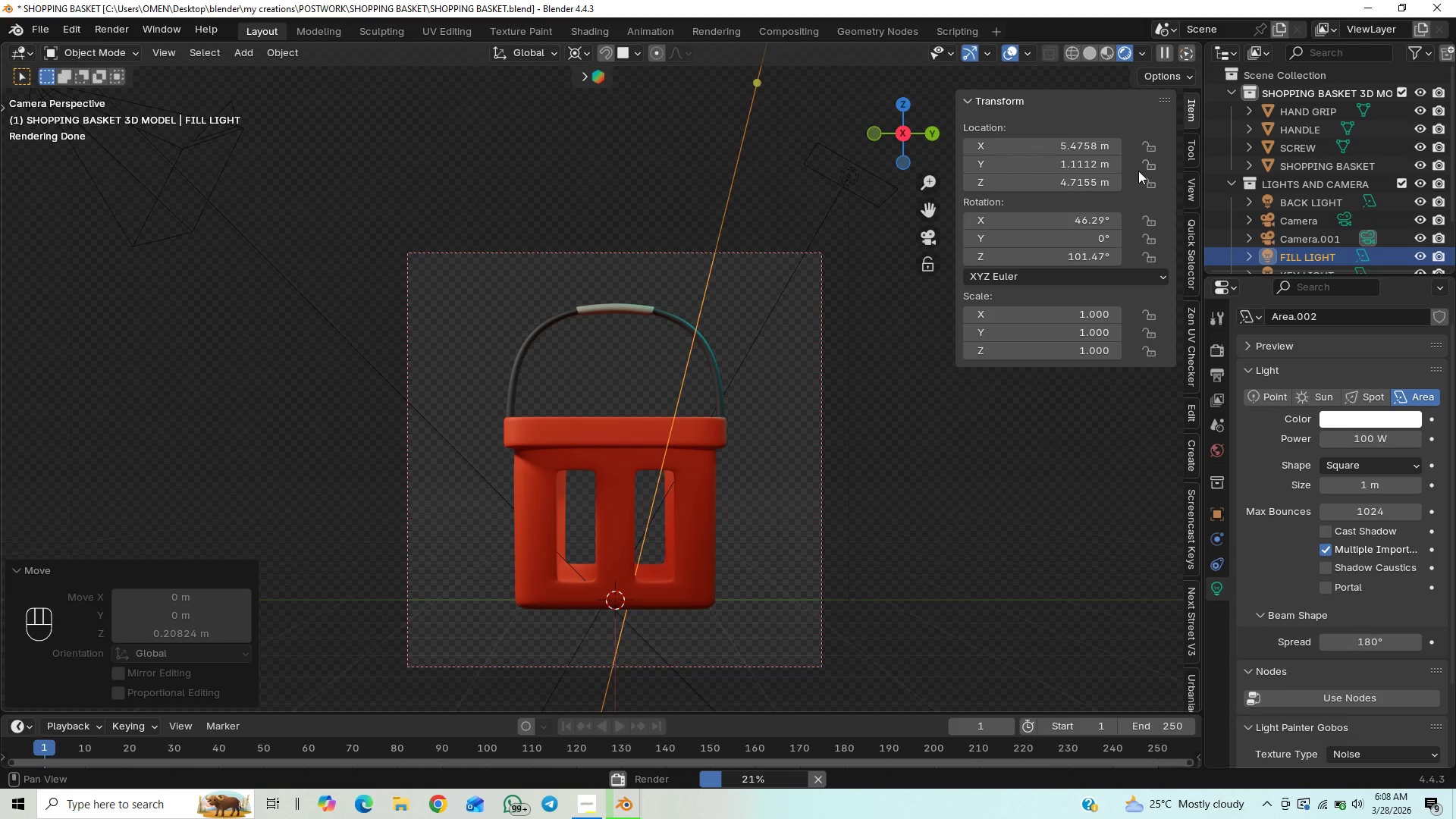 
wait(15.88)
 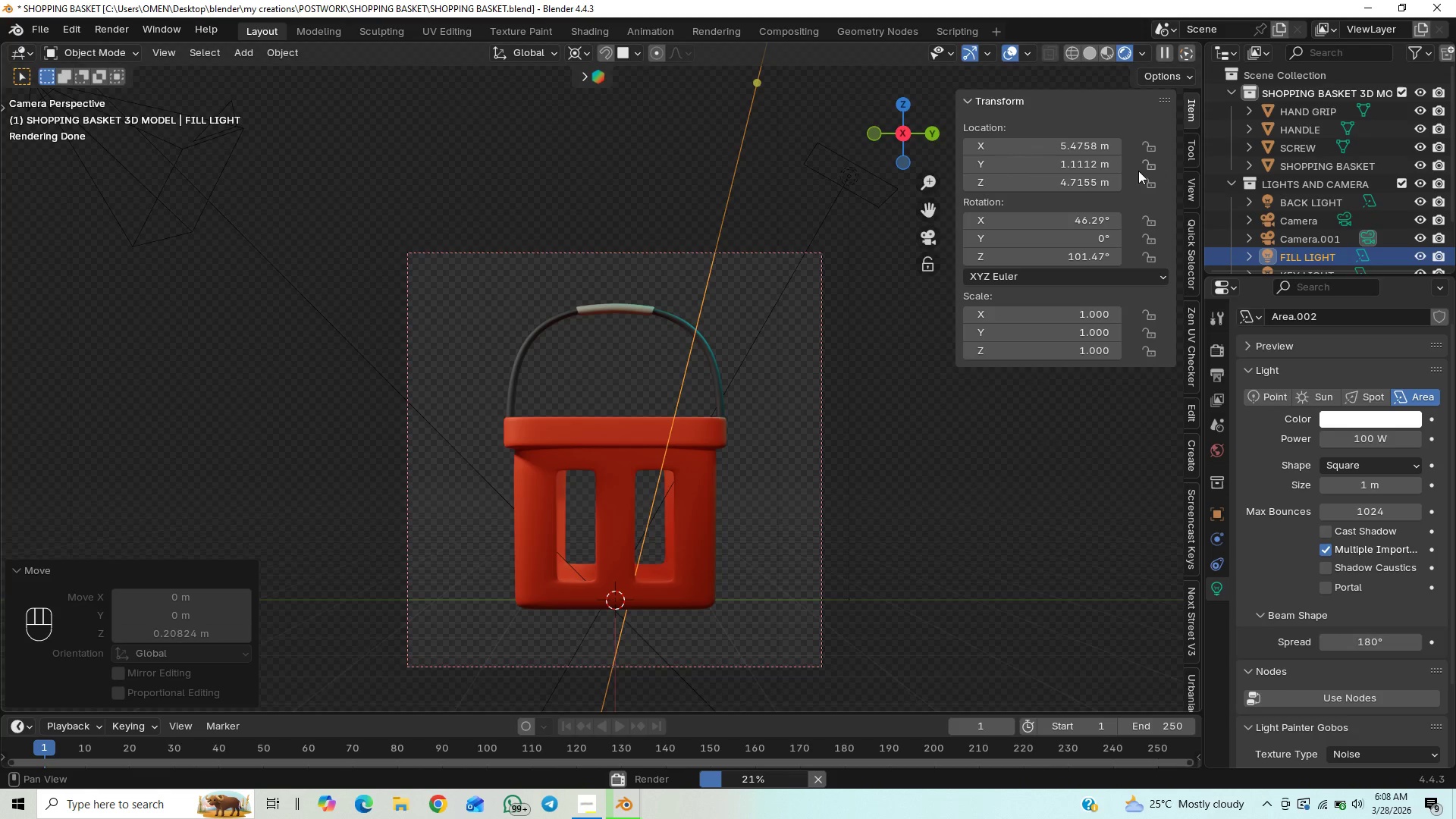 
left_click_drag(start_coordinate=[1455, 149], to_coordinate=[1455, 181])
 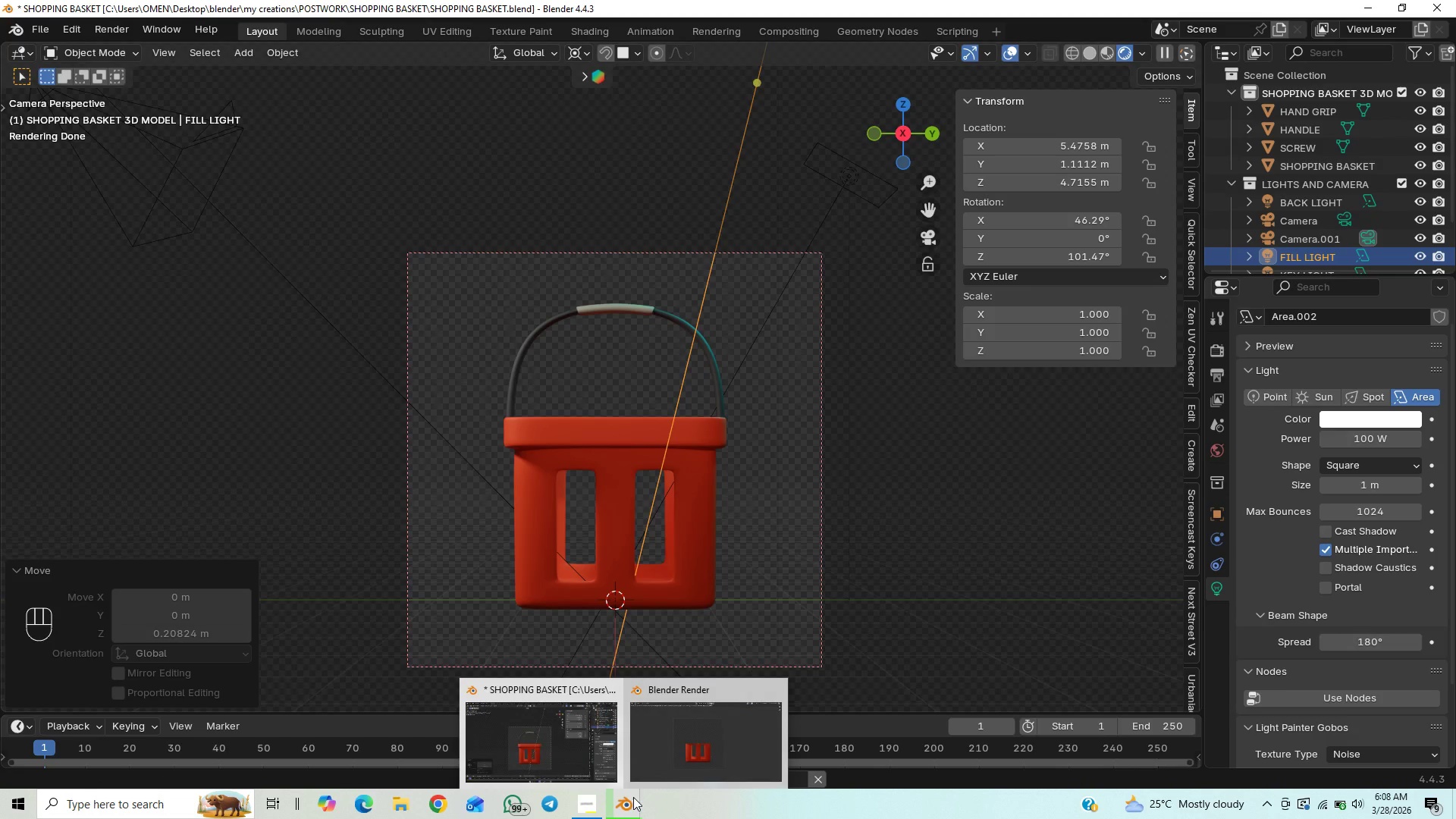 
left_click([661, 732])
 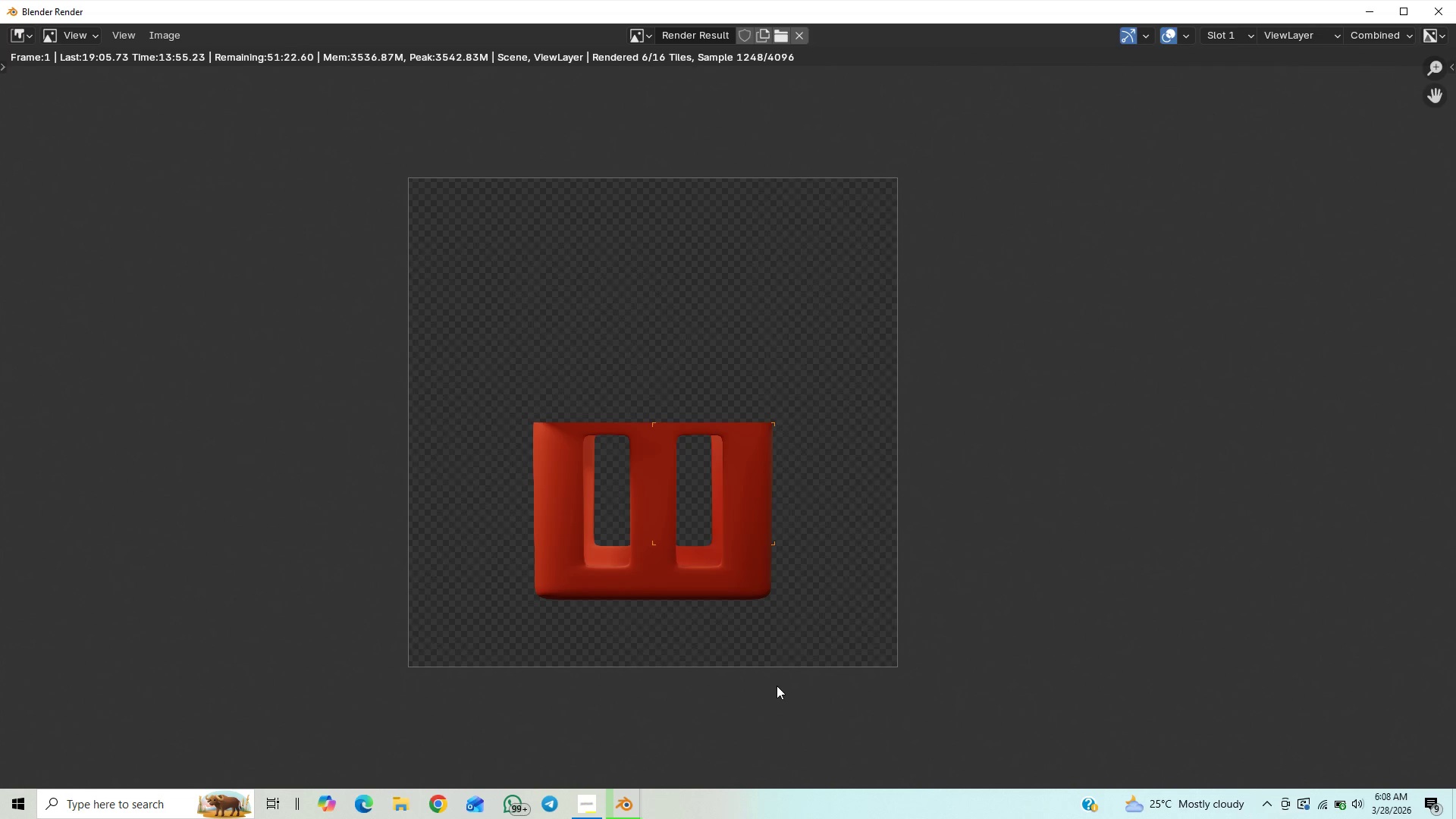 
wait(11.51)
 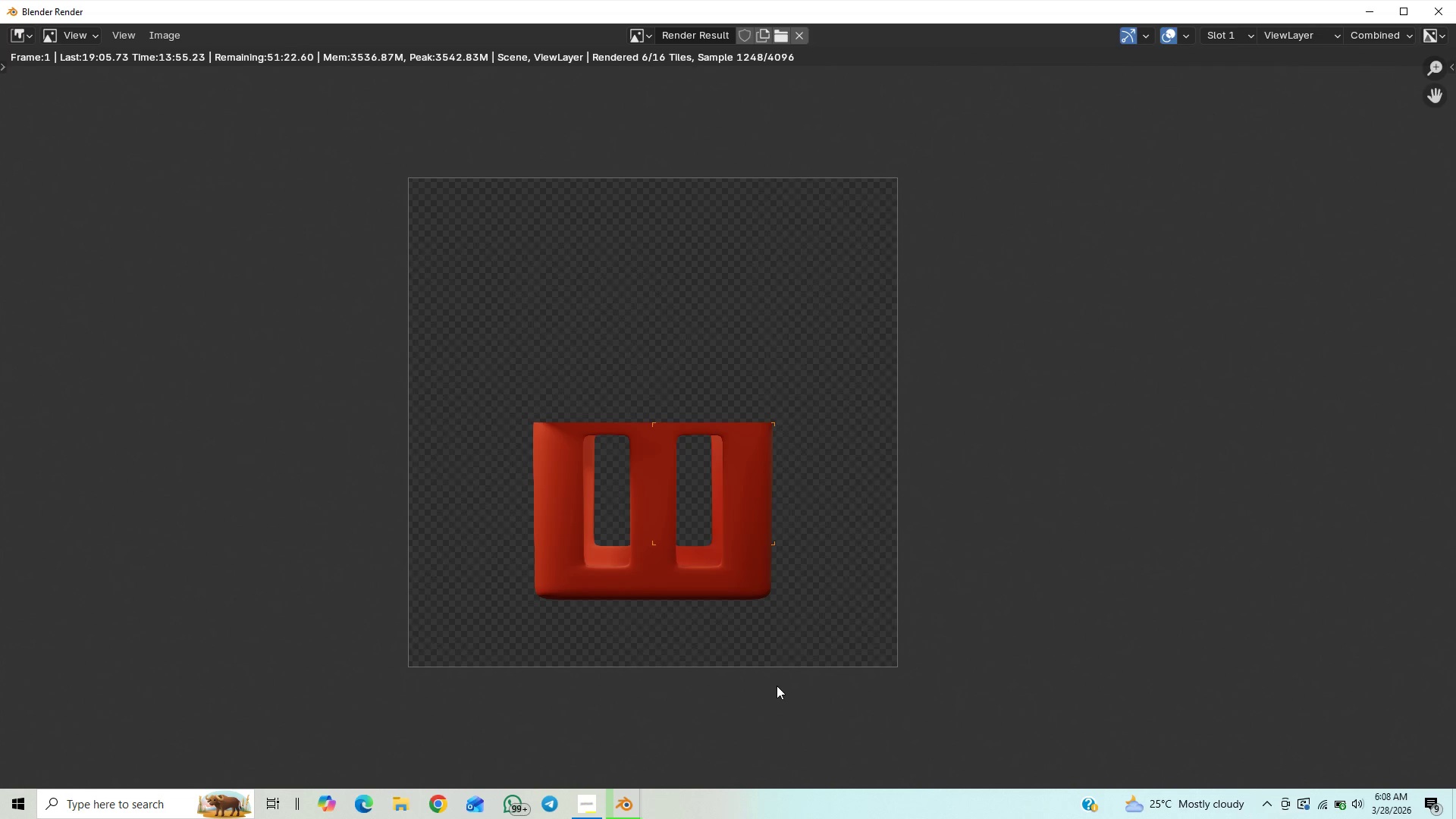 
mouse_move([1326, 780])
 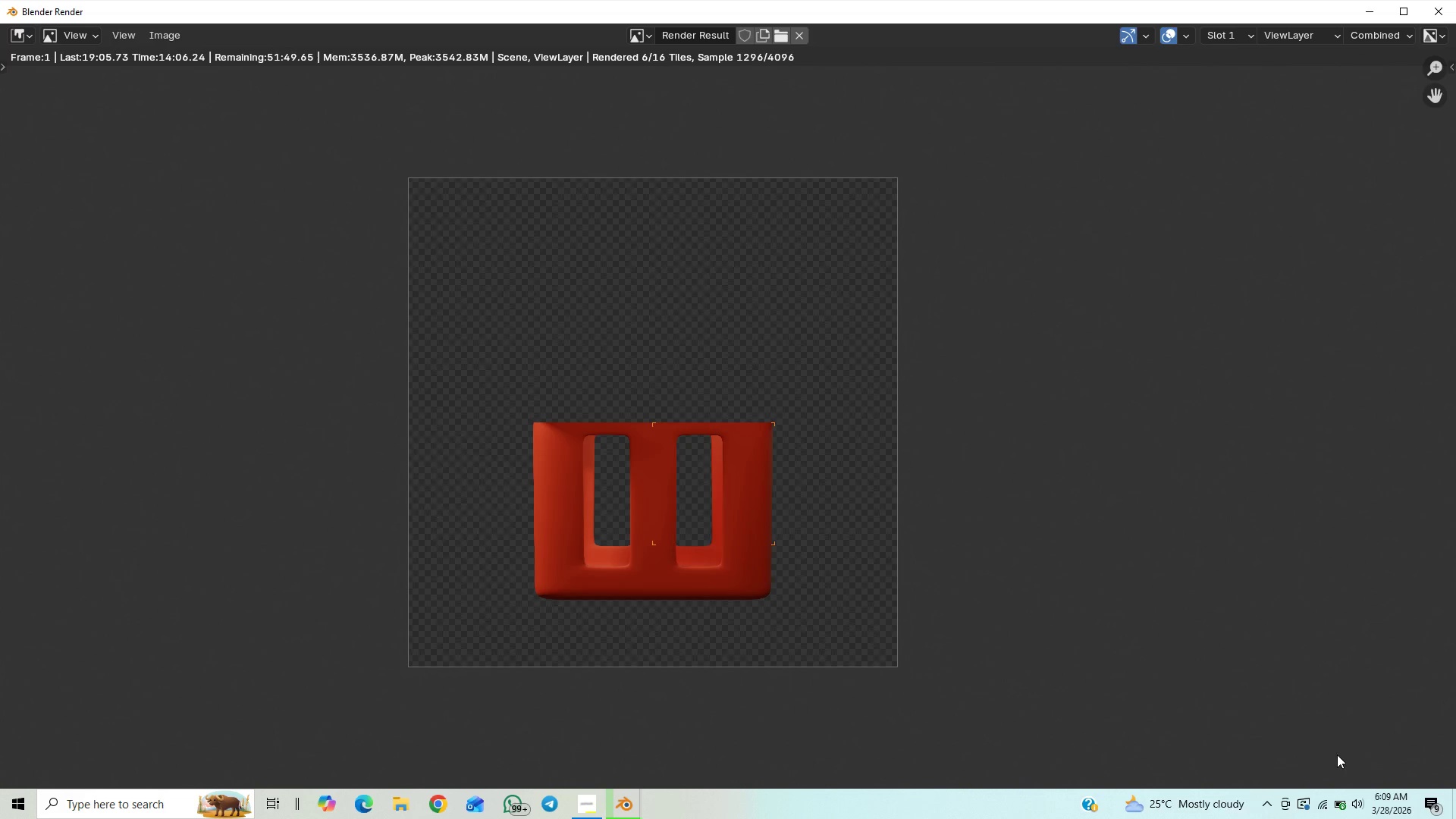 
mouse_move([1332, 799])
 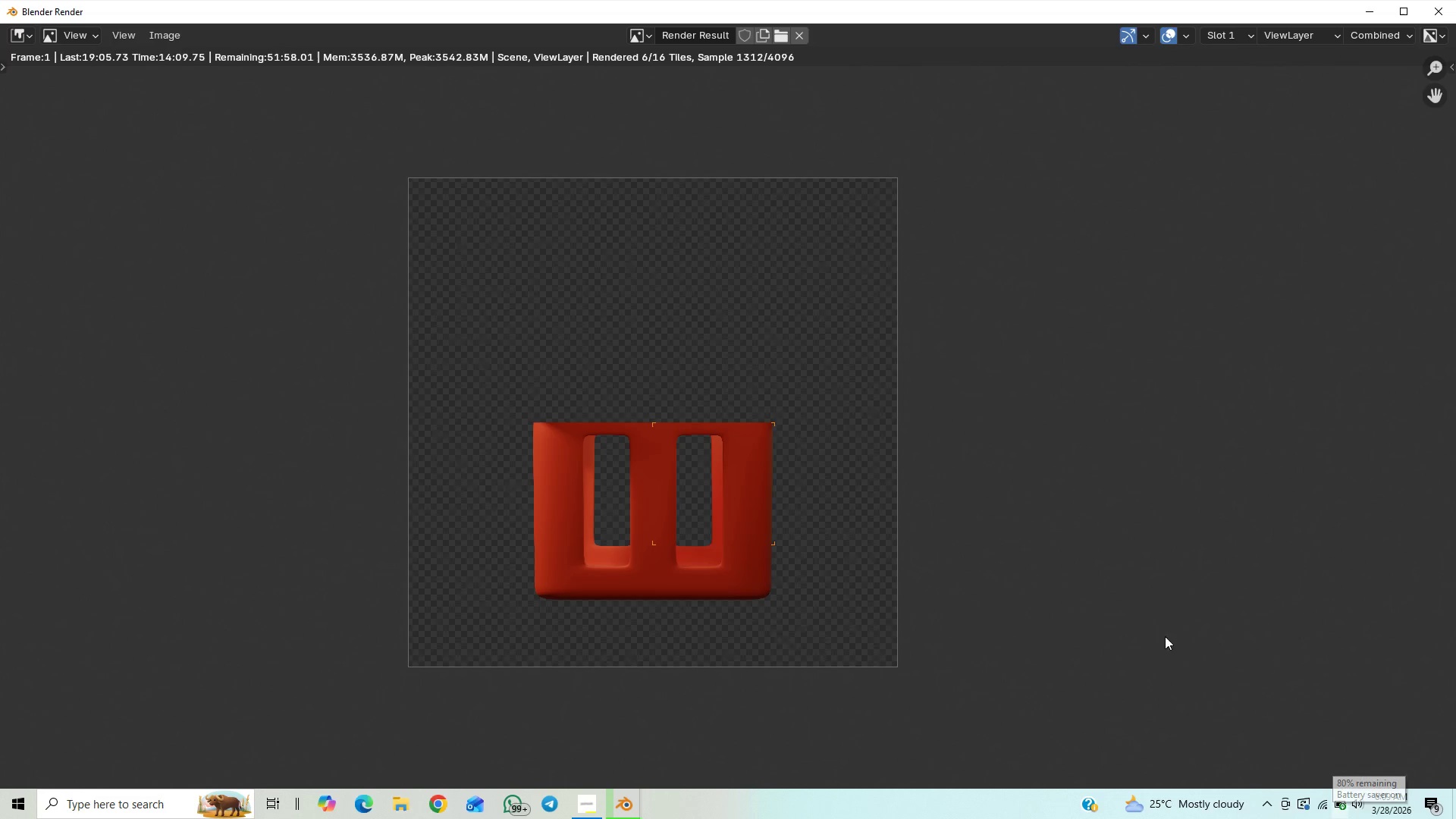 
wait(8.44)
 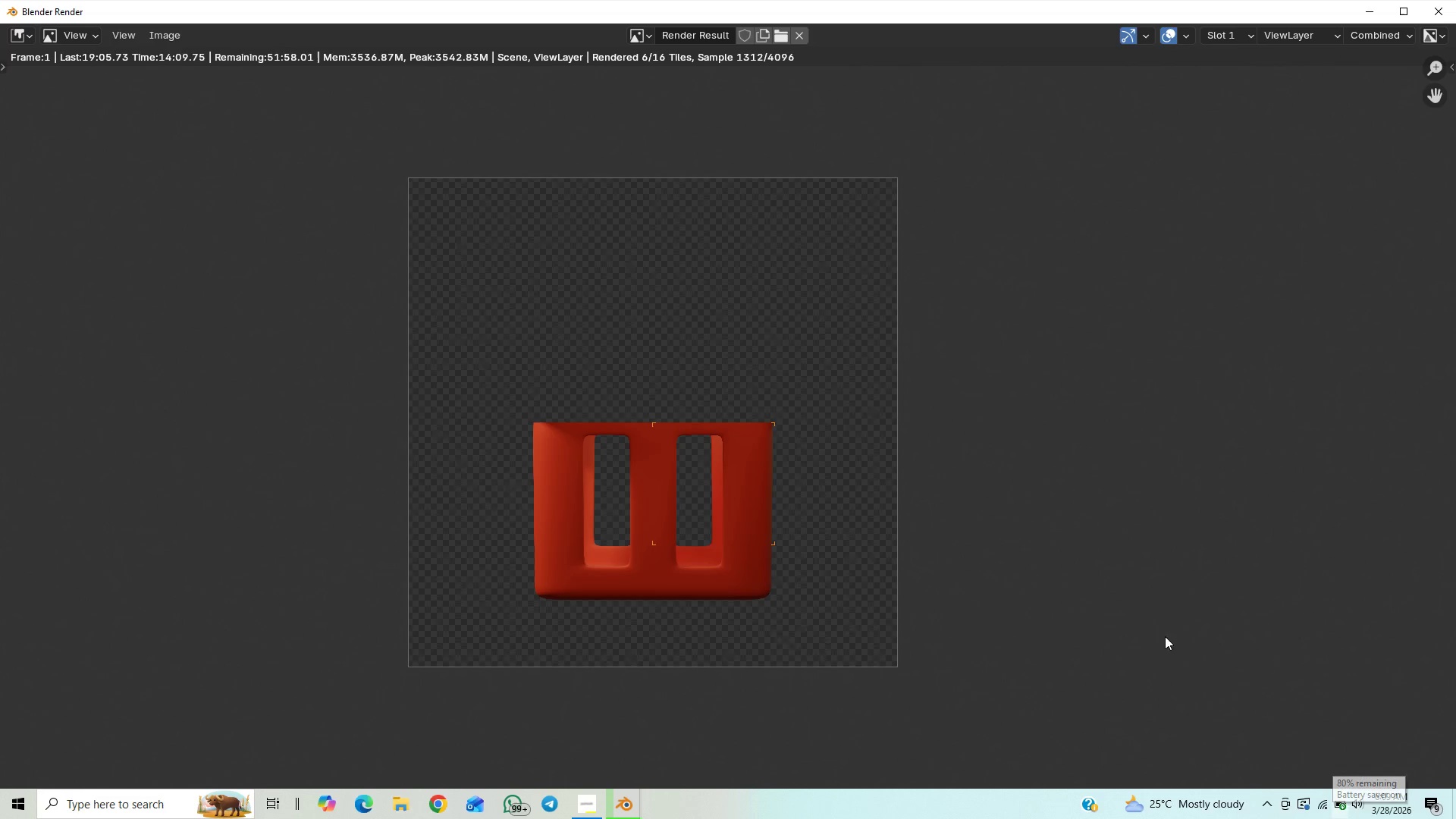 
scroll: coordinate [959, 670], scroll_direction: up, amount: 9.0
 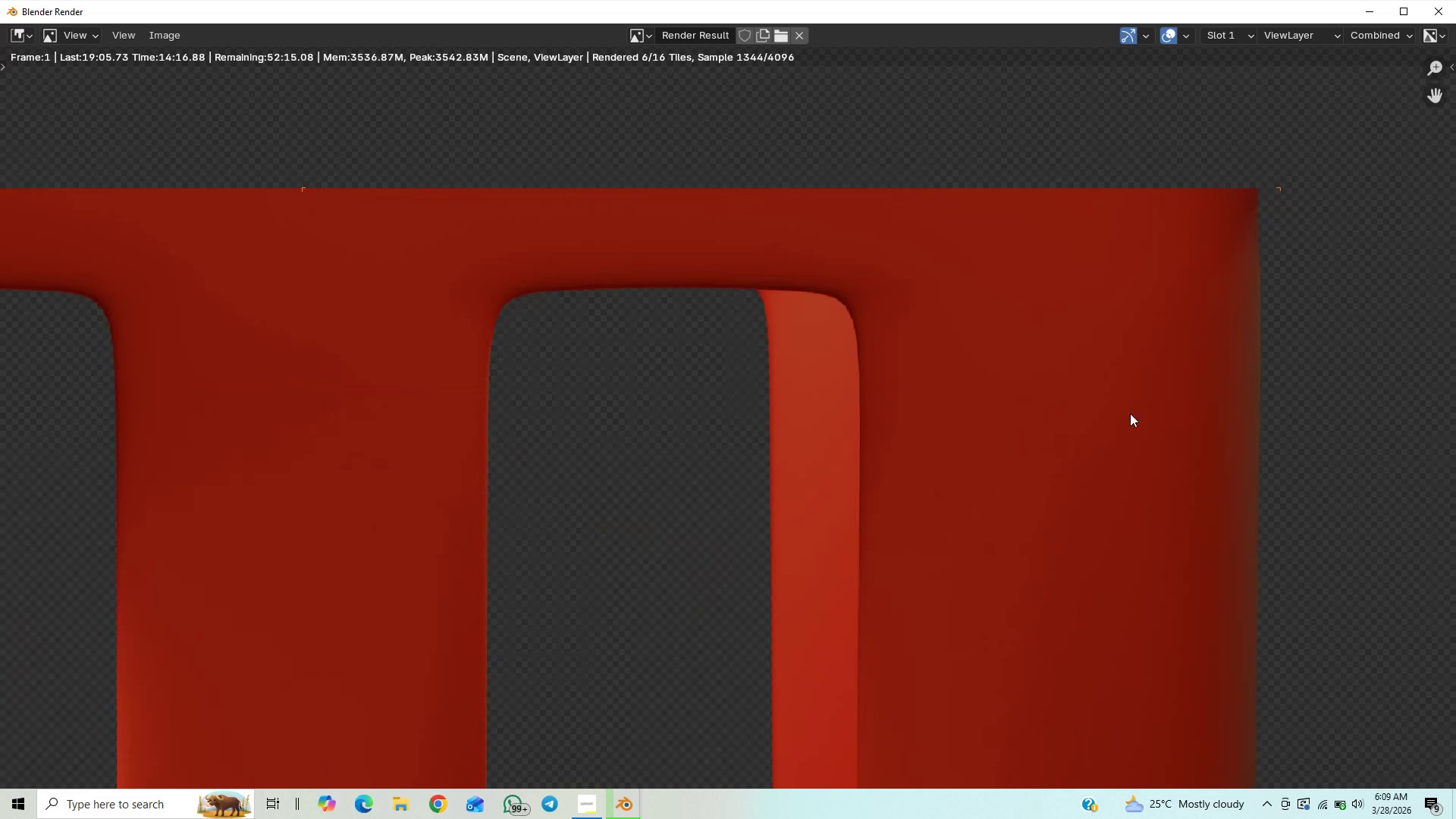 
scroll: coordinate [1042, 561], scroll_direction: down, amount: 4.0
 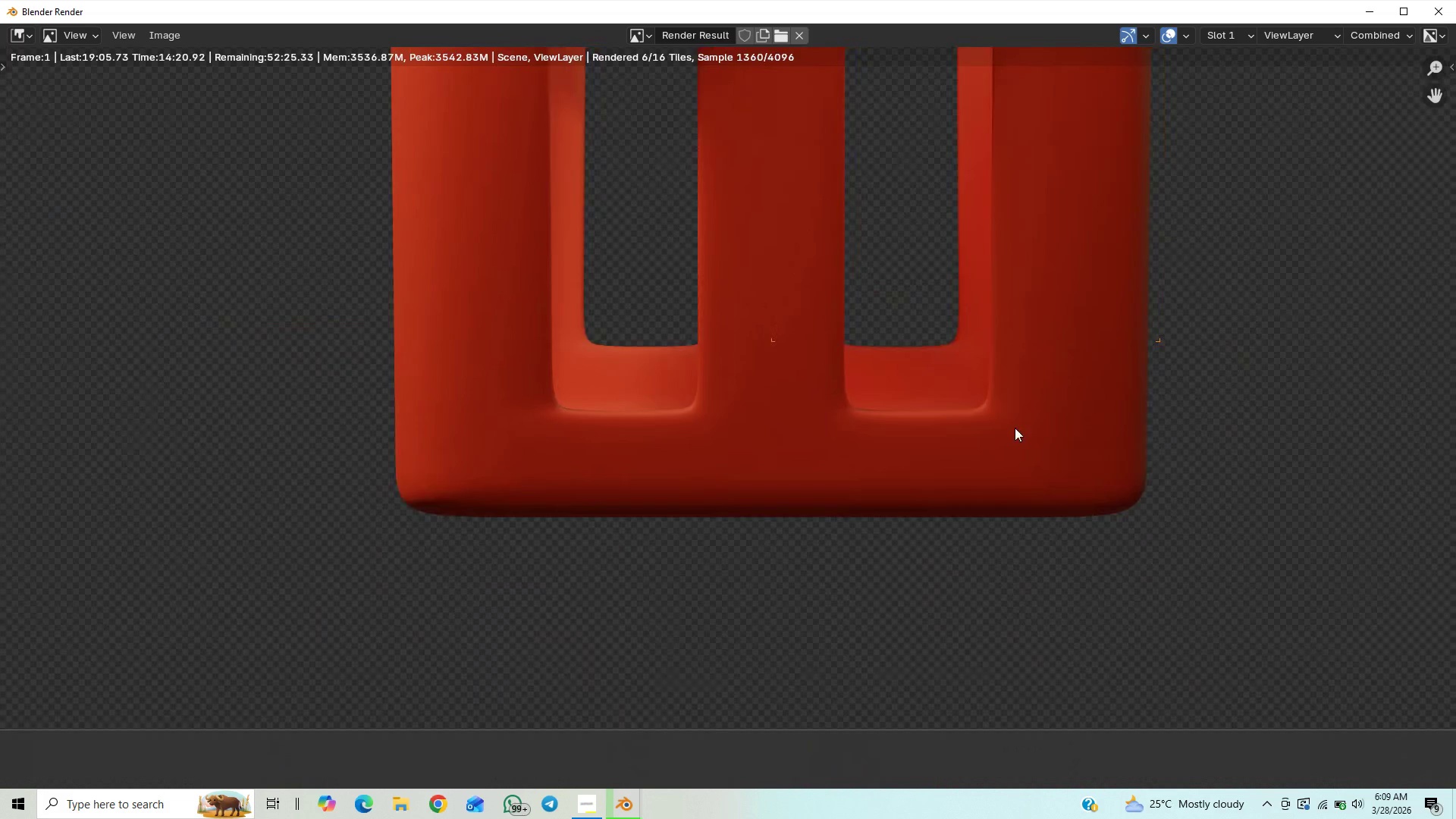 
scroll: coordinate [1012, 428], scroll_direction: up, amount: 1.0
 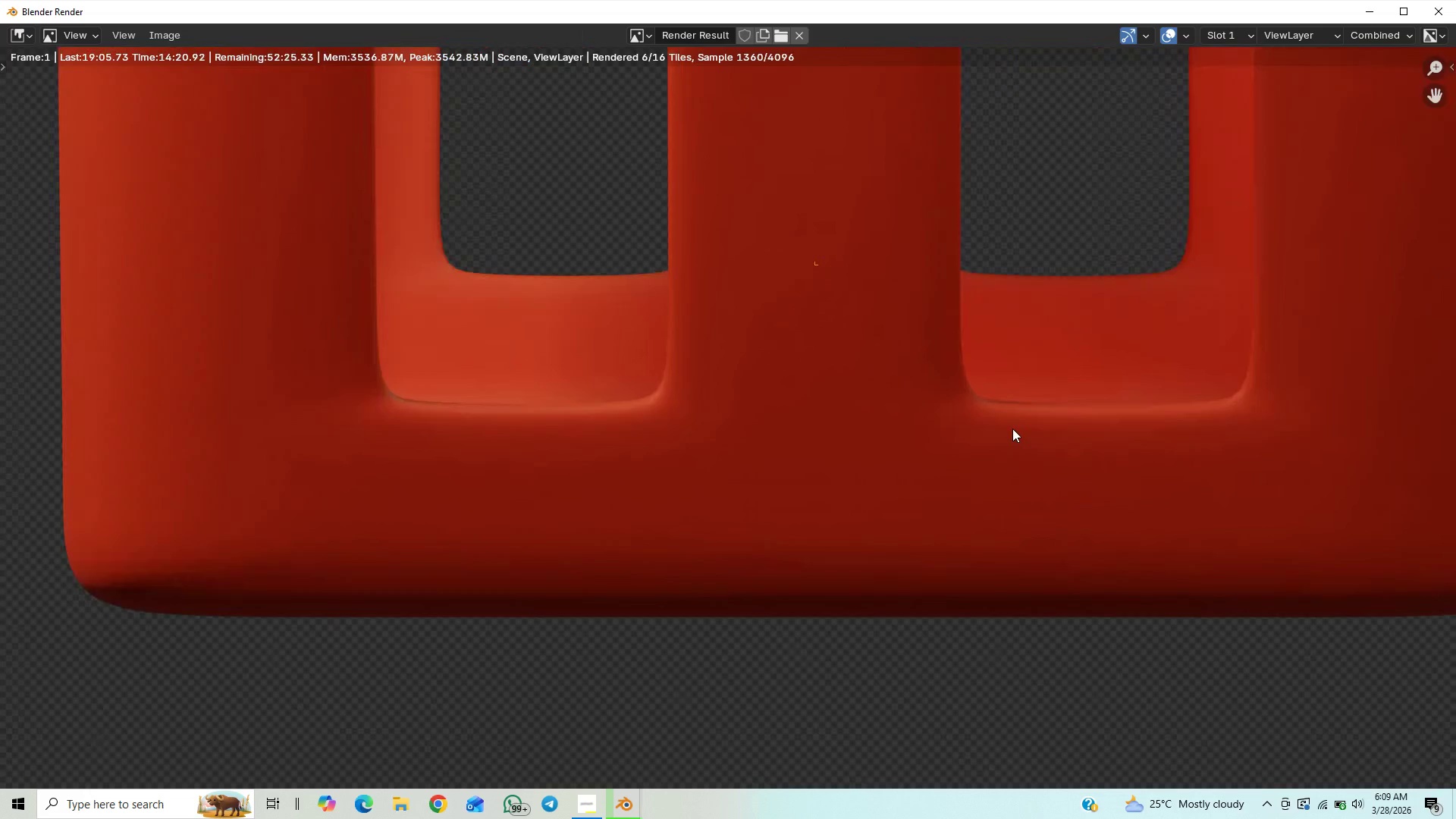 
scroll: coordinate [1009, 368], scroll_direction: down, amount: 9.0
 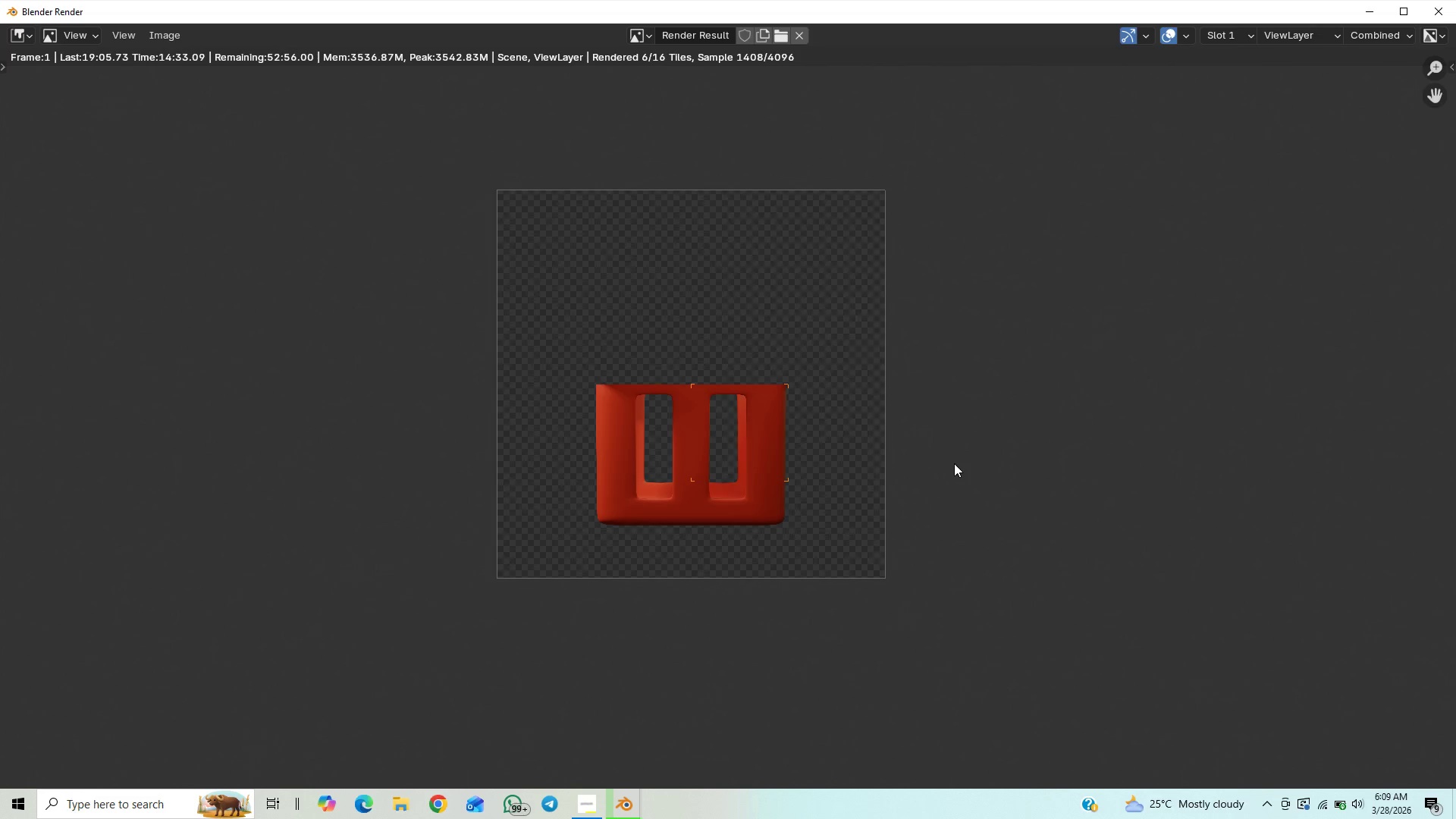 
wait(6.74)
 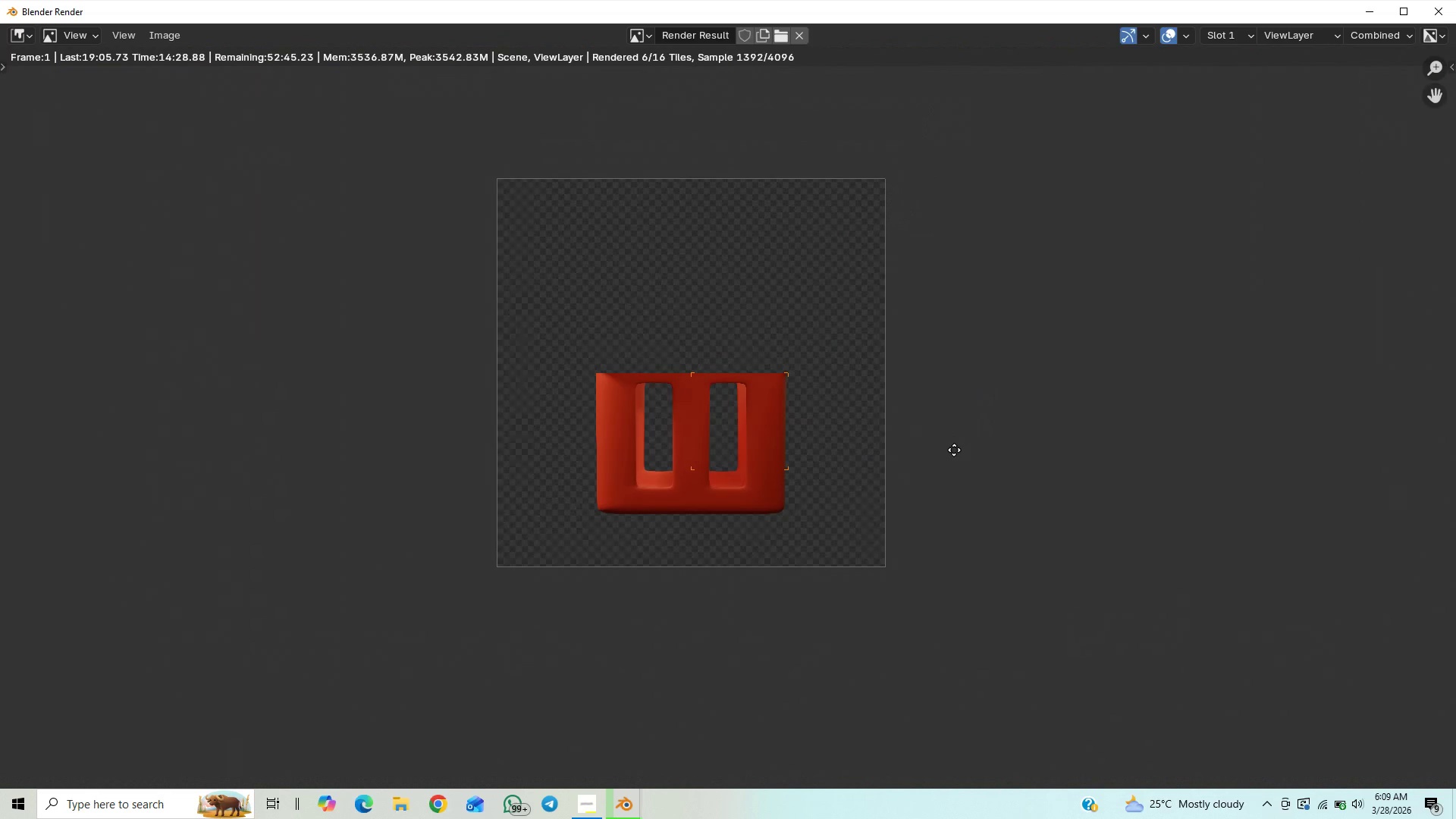 
scroll: coordinate [956, 466], scroll_direction: up, amount: 1.0
 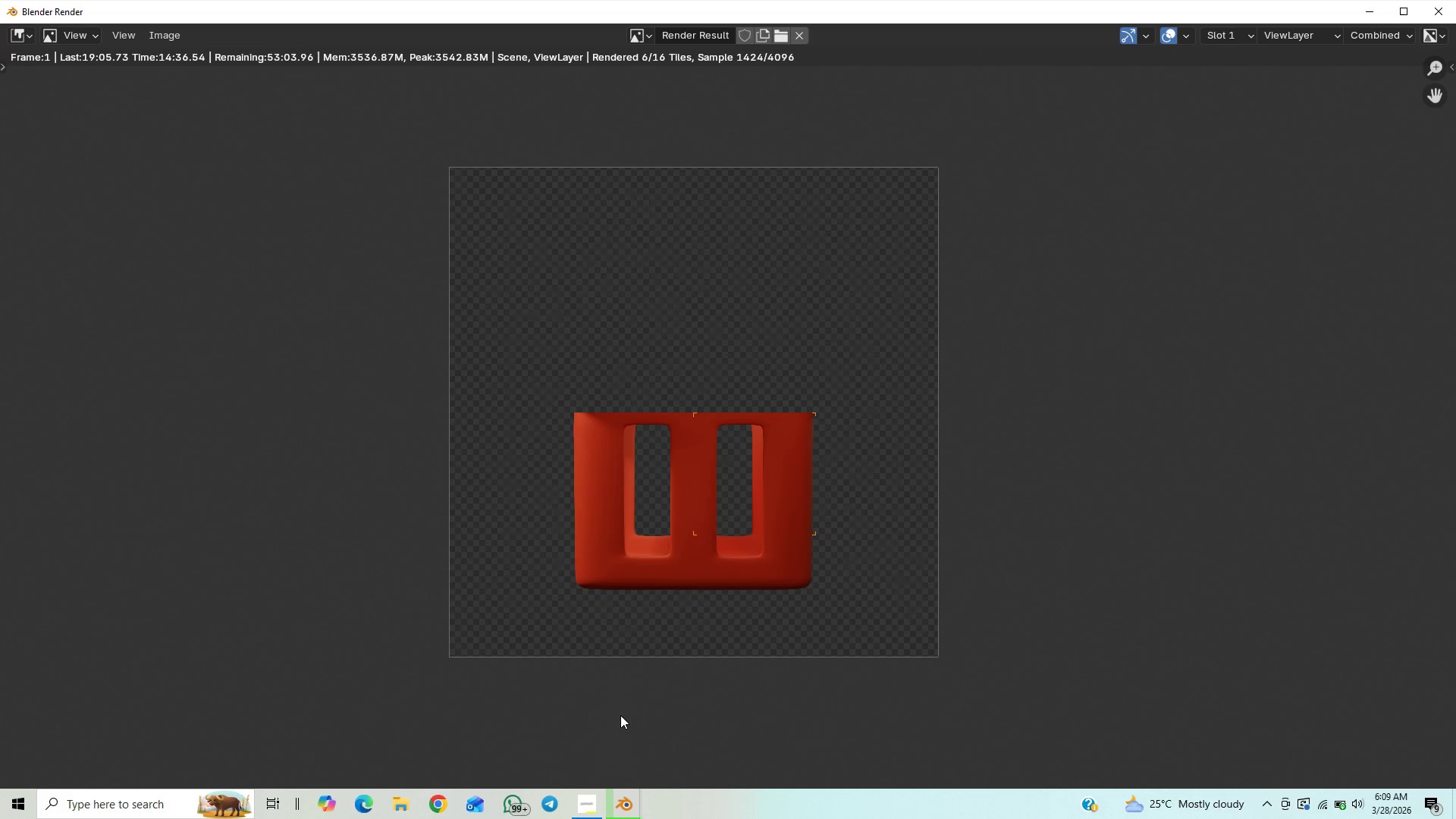 
wait(6.31)
 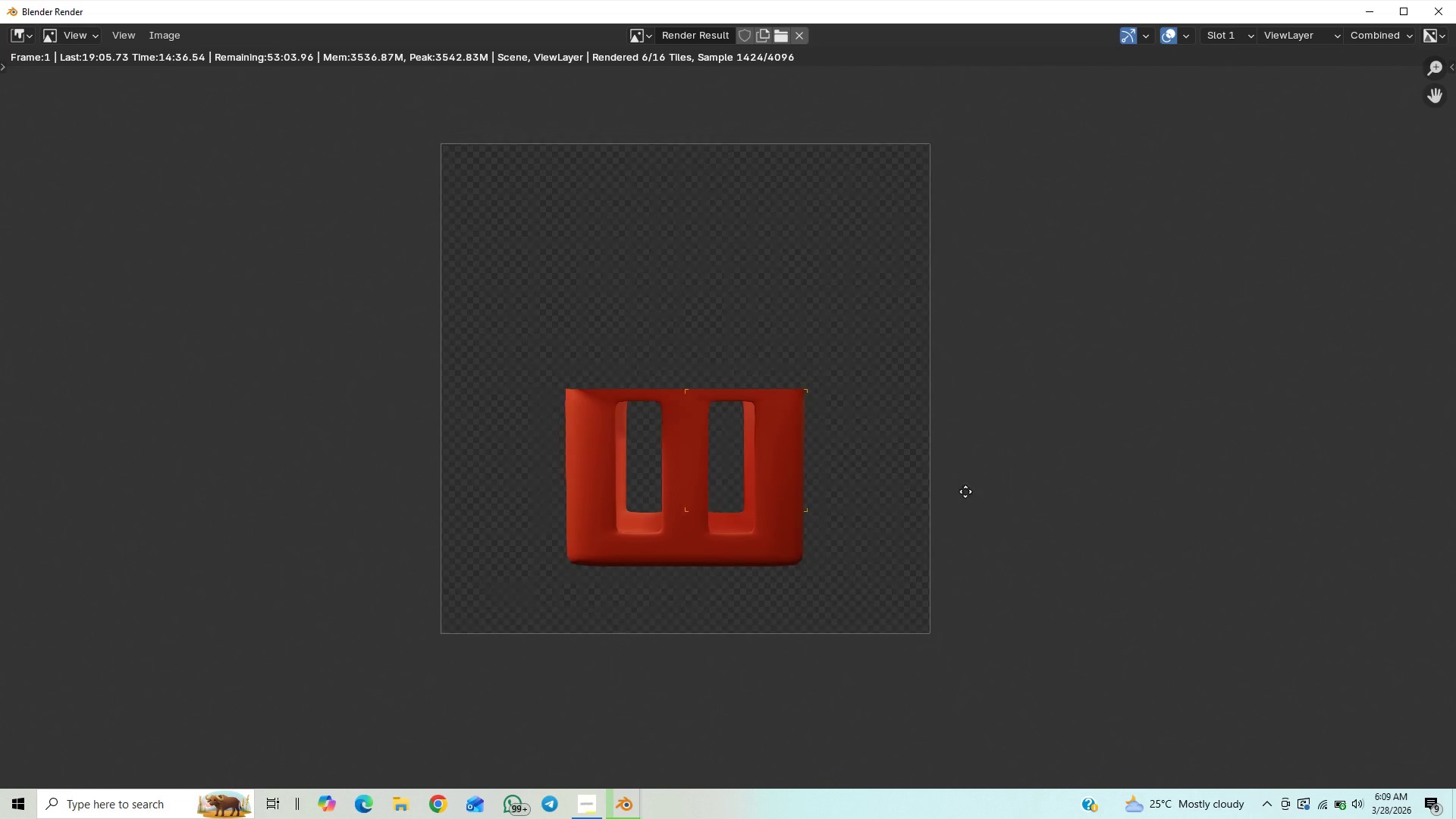 
left_click([581, 816])